 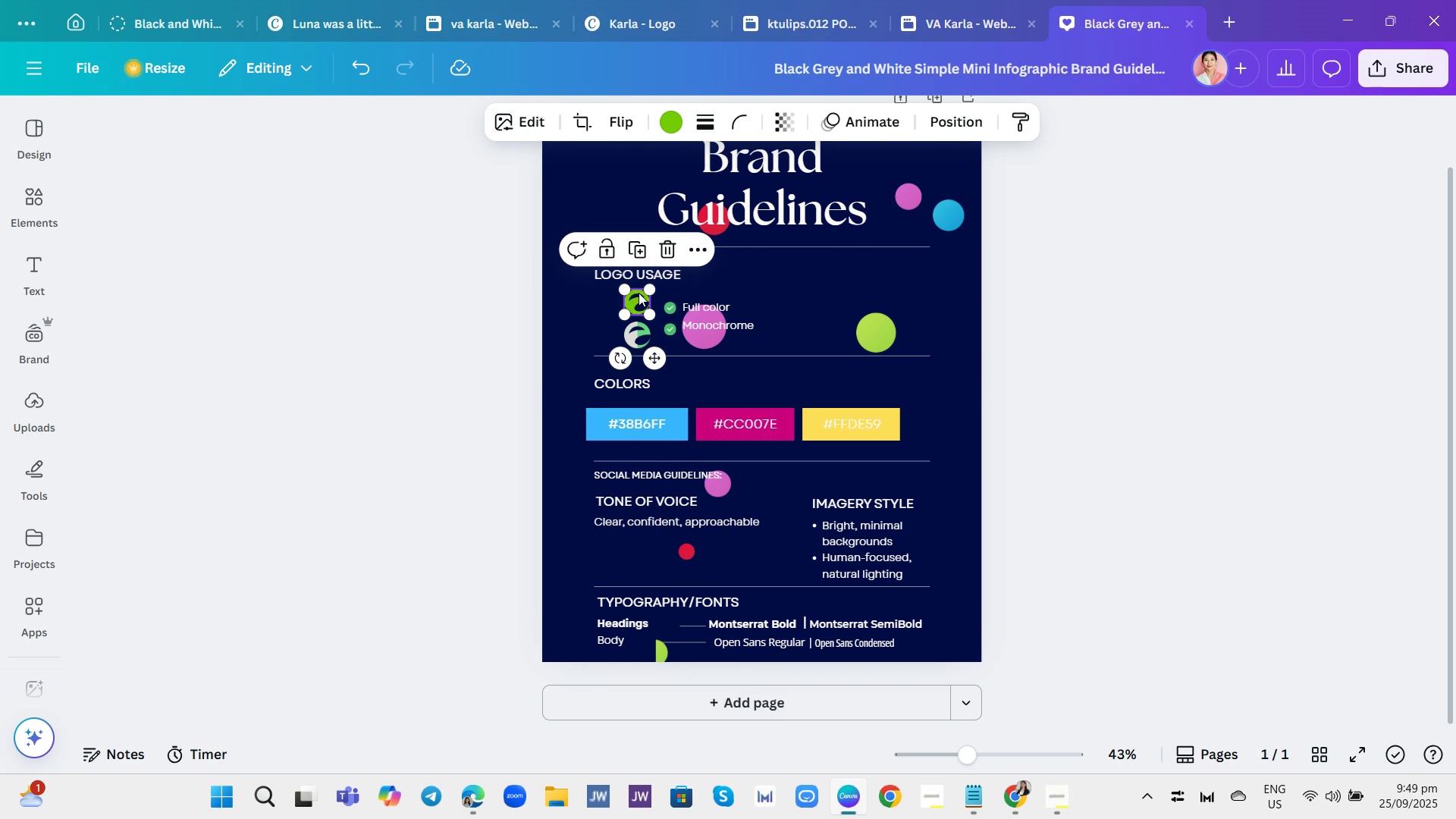 
left_click([672, 121])
 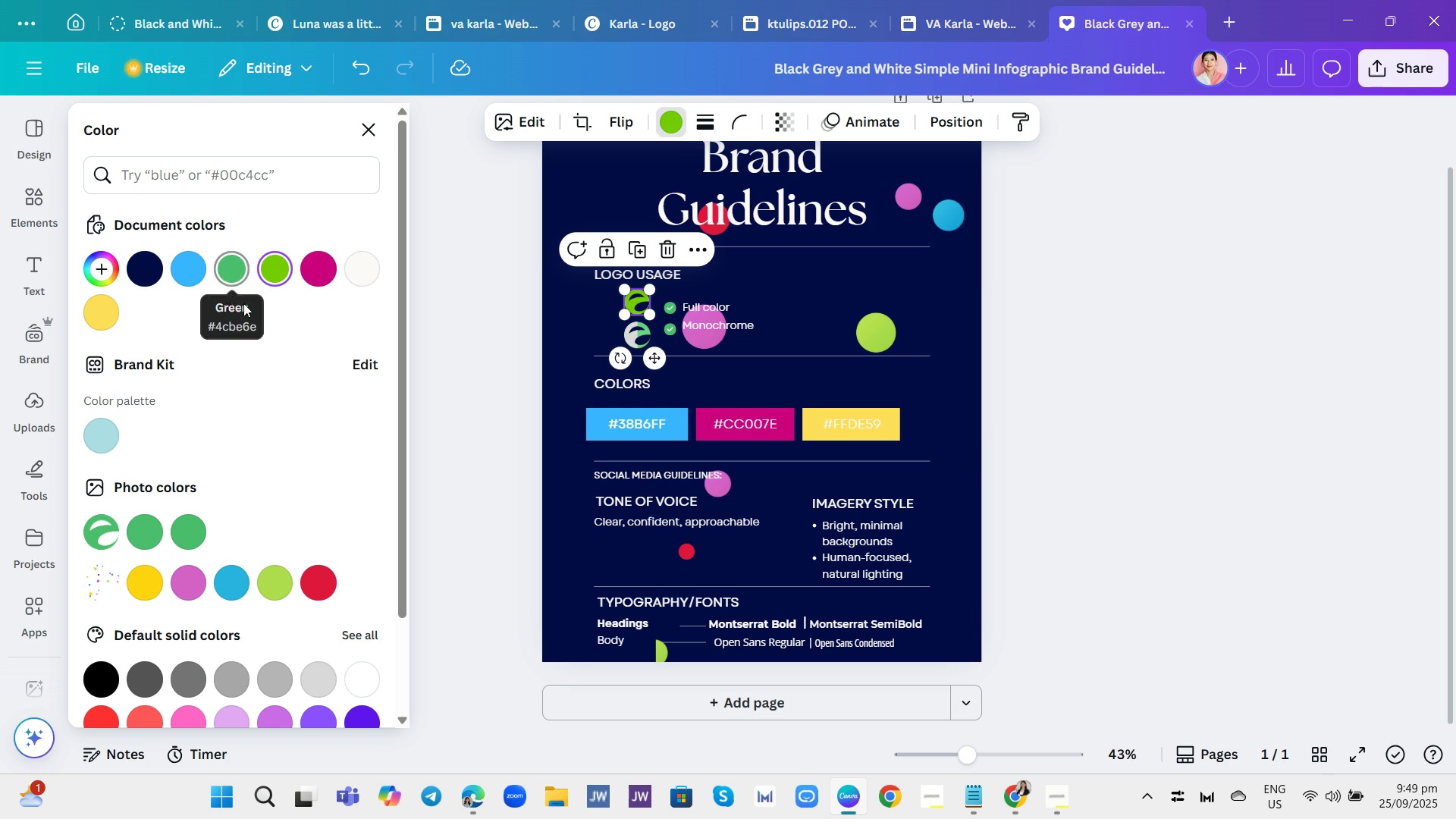 
scroll: coordinate [256, 507], scroll_direction: down, amount: 5.0
 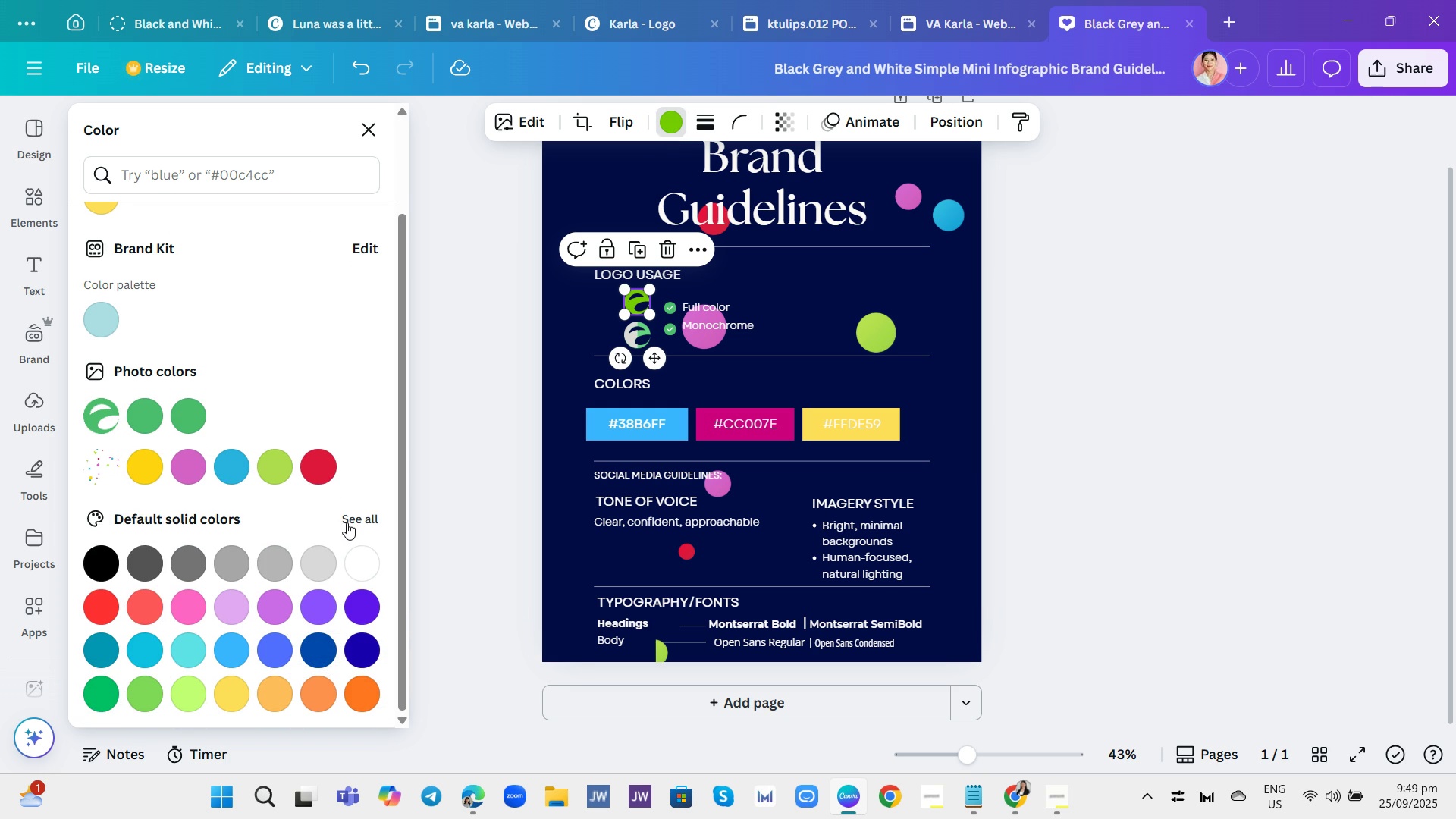 
scroll: coordinate [354, 511], scroll_direction: up, amount: 1.0
 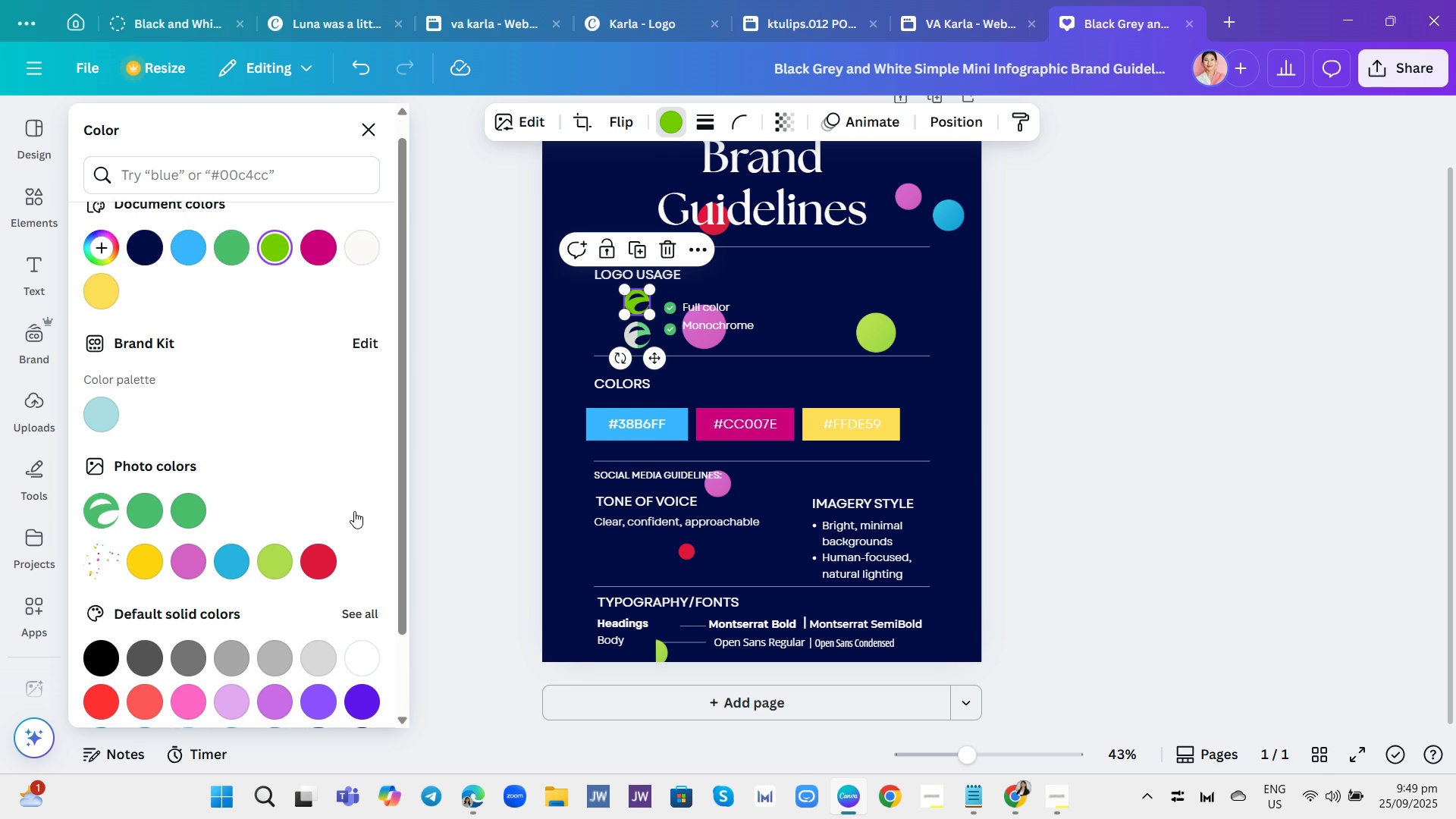 
scroll: coordinate [354, 511], scroll_direction: down, amount: 1.0
 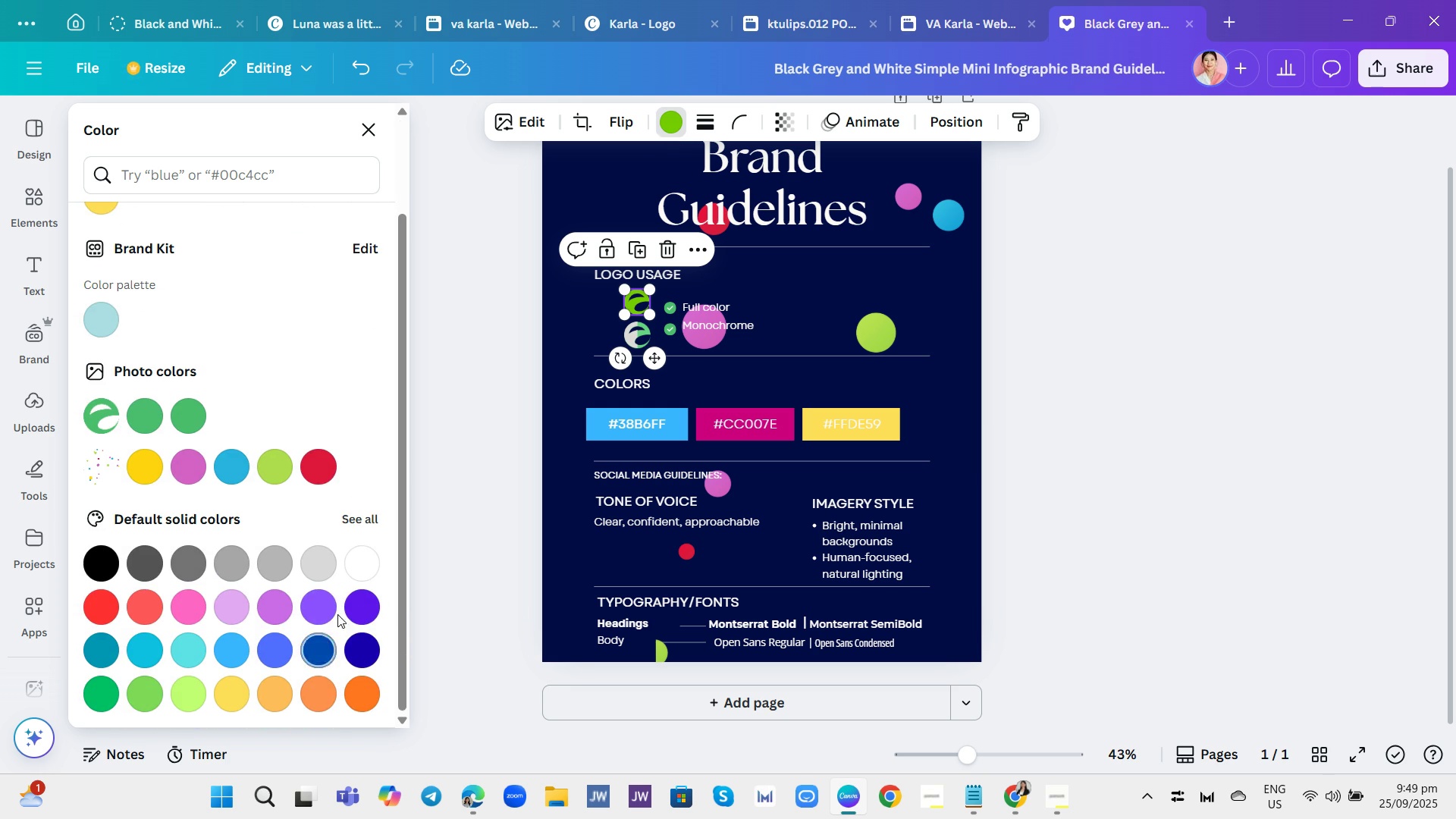 
scroll: coordinate [354, 554], scroll_direction: up, amount: 1.0
 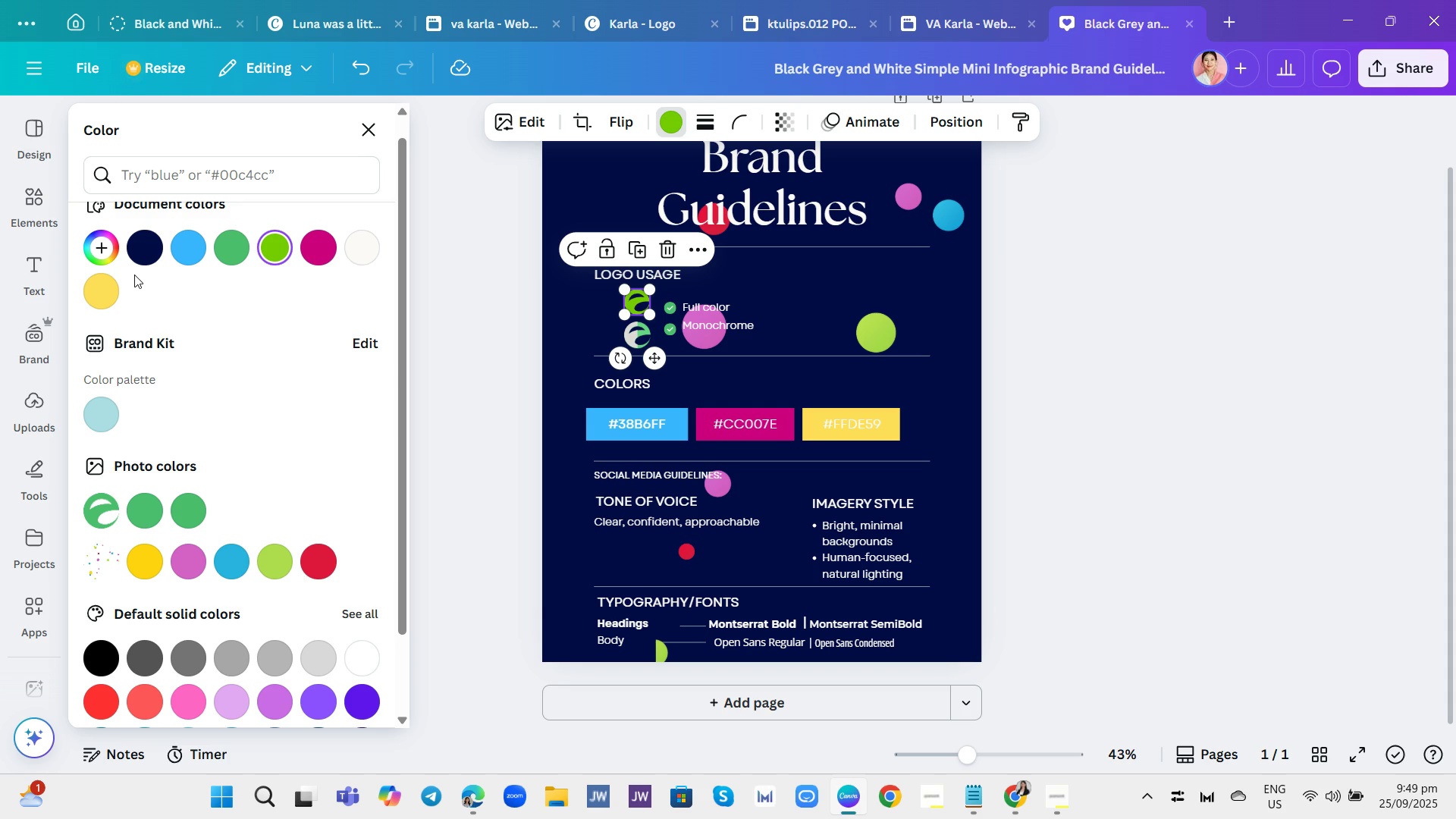 
scroll: coordinate [279, 587], scroll_direction: down, amount: 2.0
 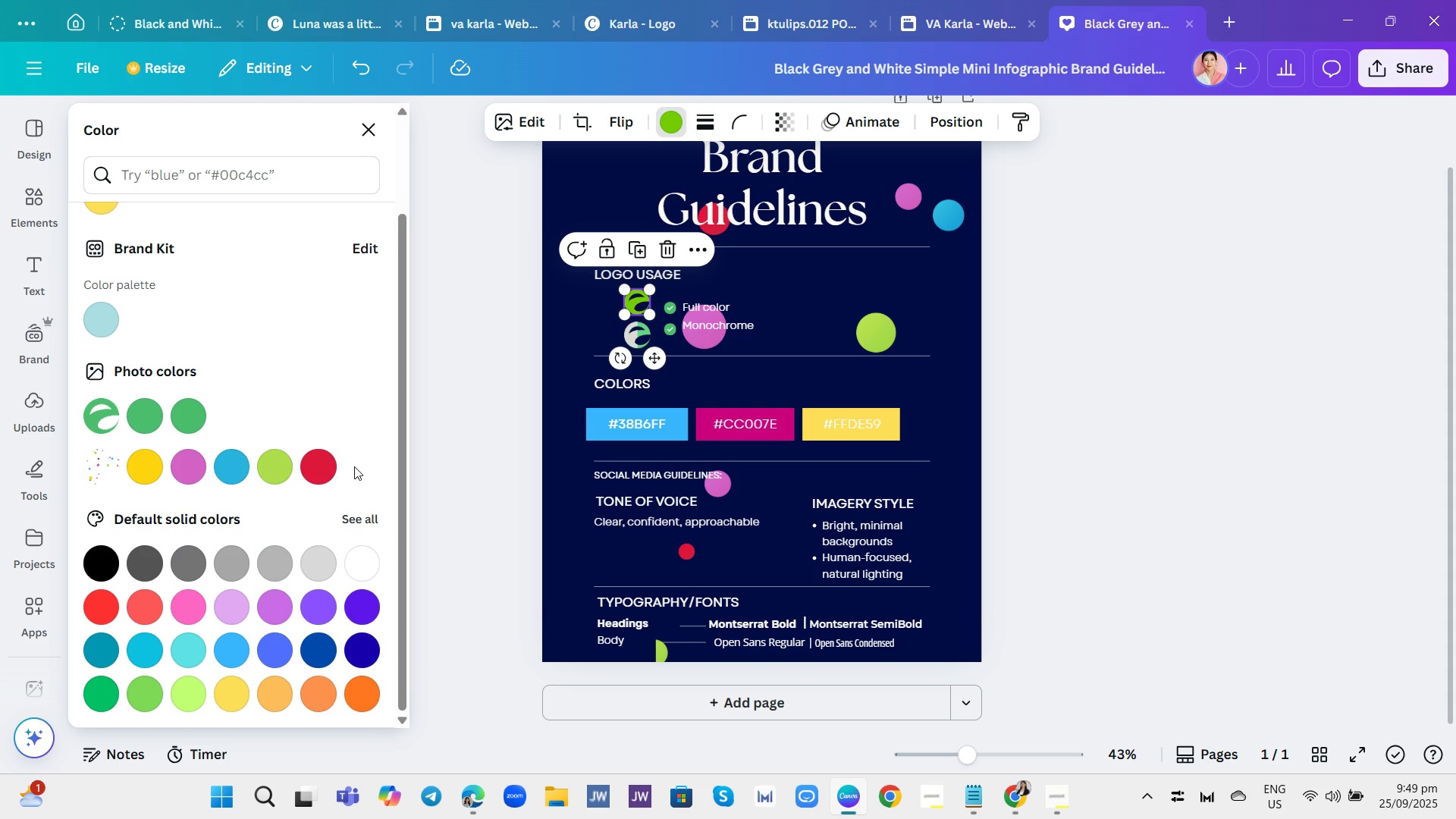 
wait(8.47)
 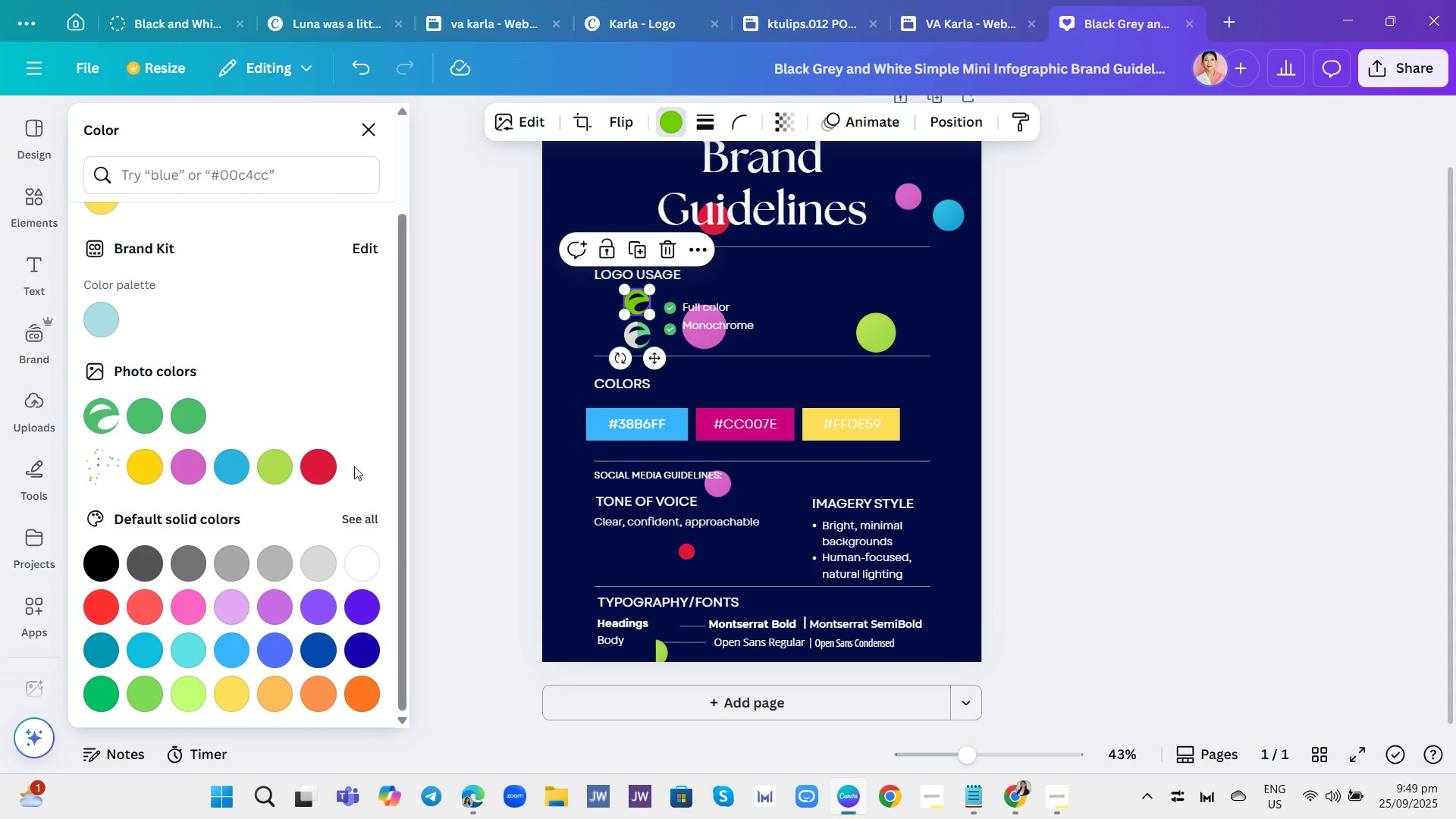 
scroll: coordinate [327, 397], scroll_direction: up, amount: 1.0
 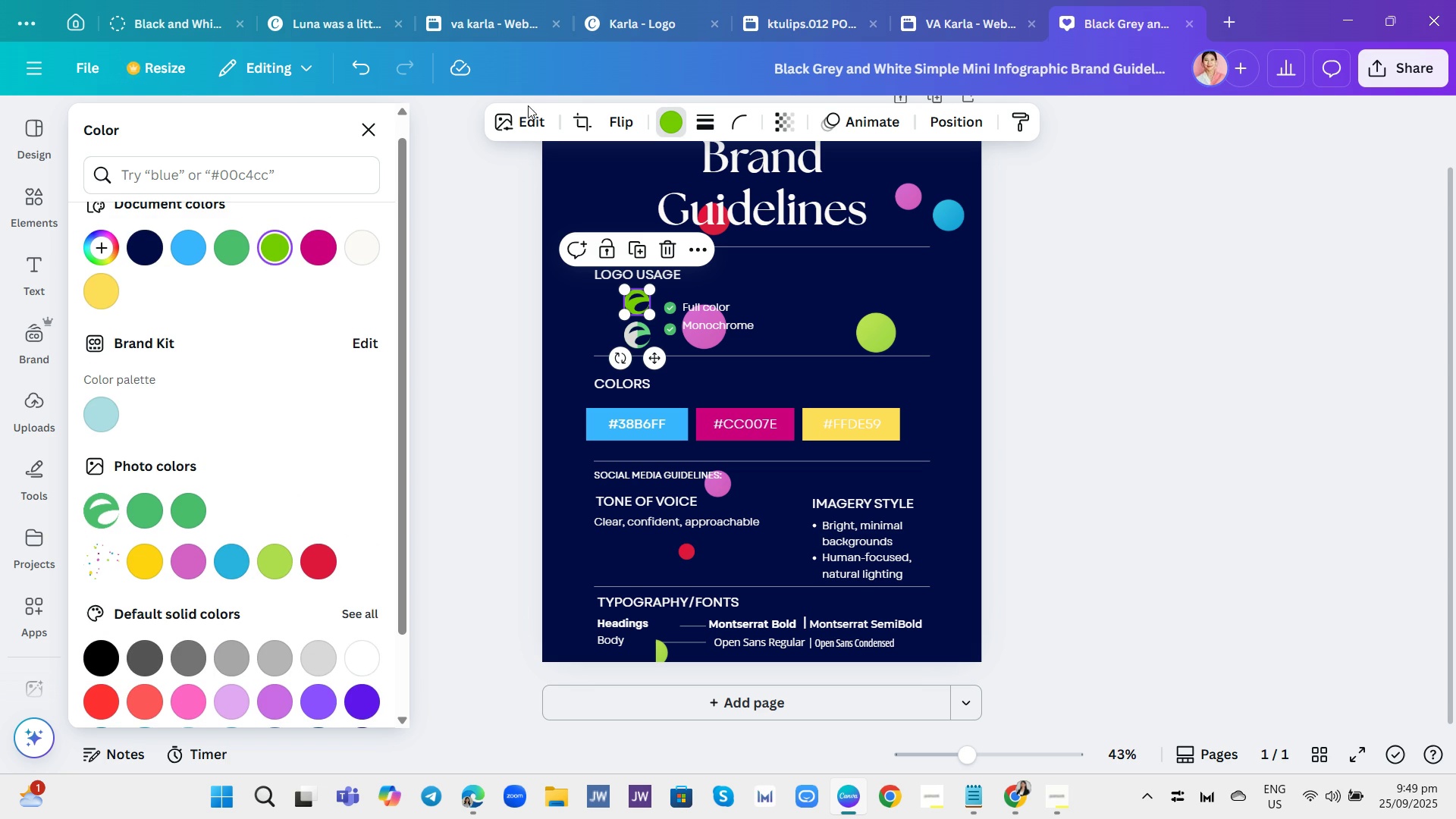 
left_click([516, 122])
 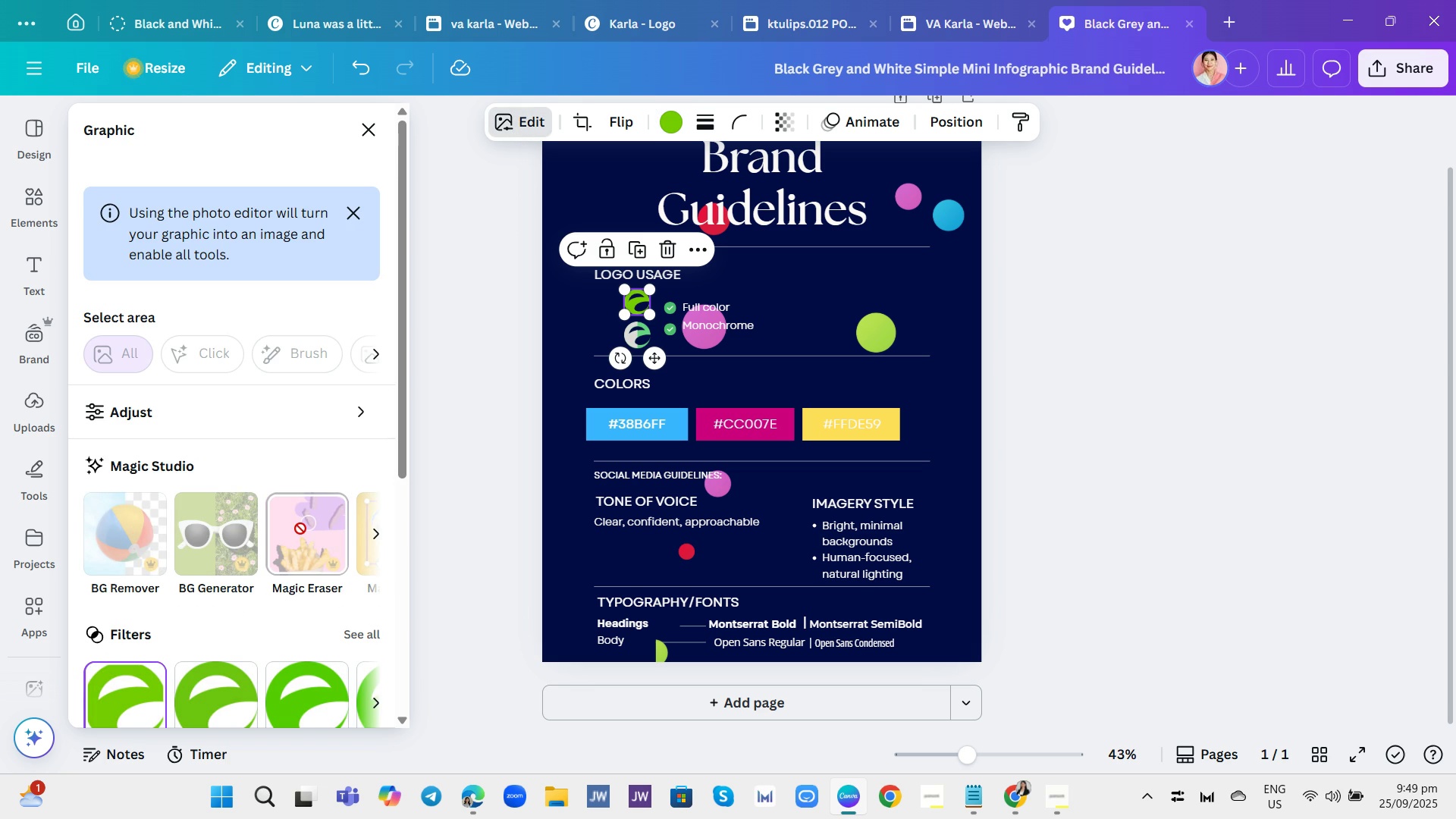 
scroll: coordinate [317, 557], scroll_direction: down, amount: 6.0
 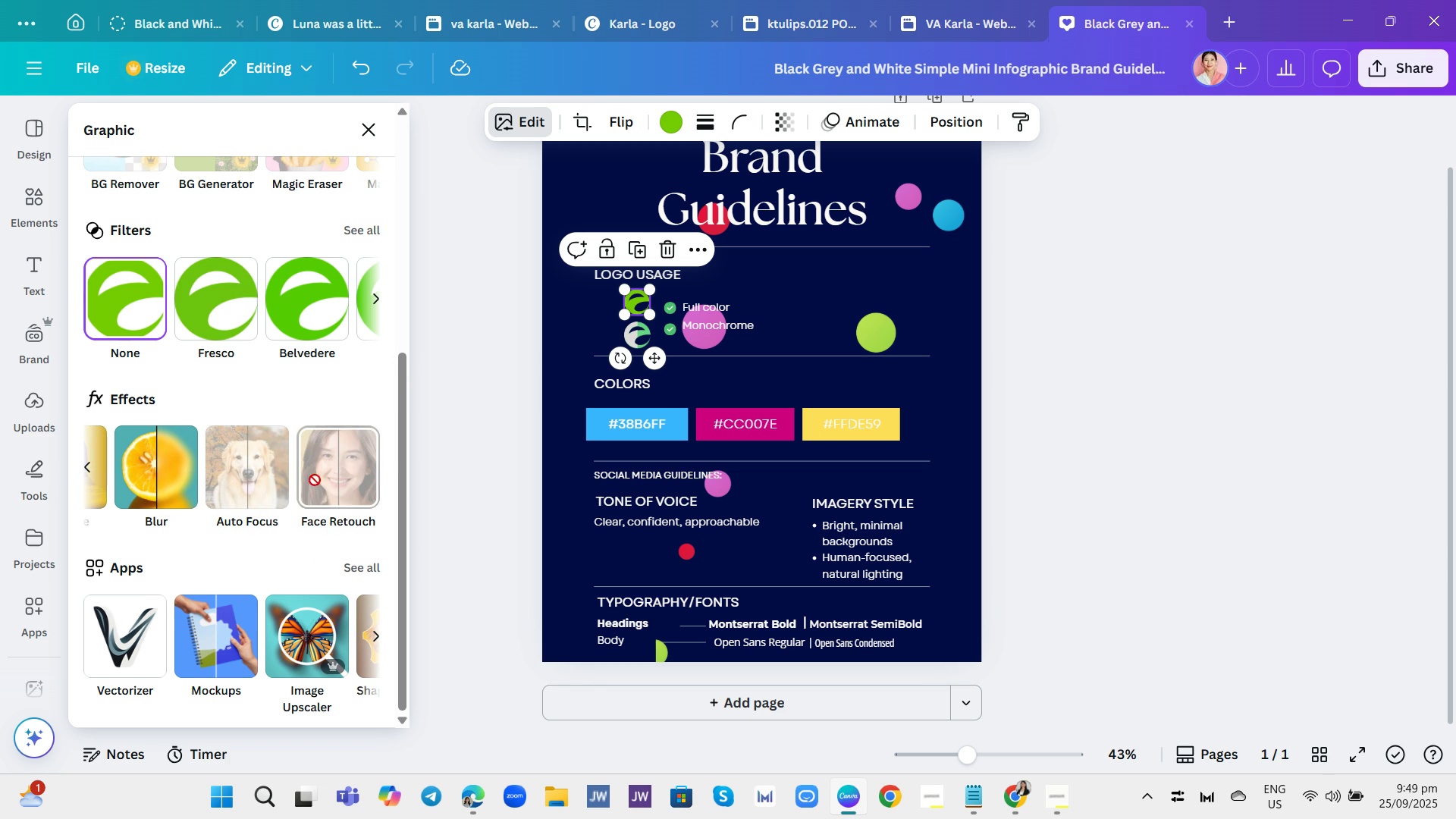 
scroll: coordinate [337, 507], scroll_direction: down, amount: 1.0
 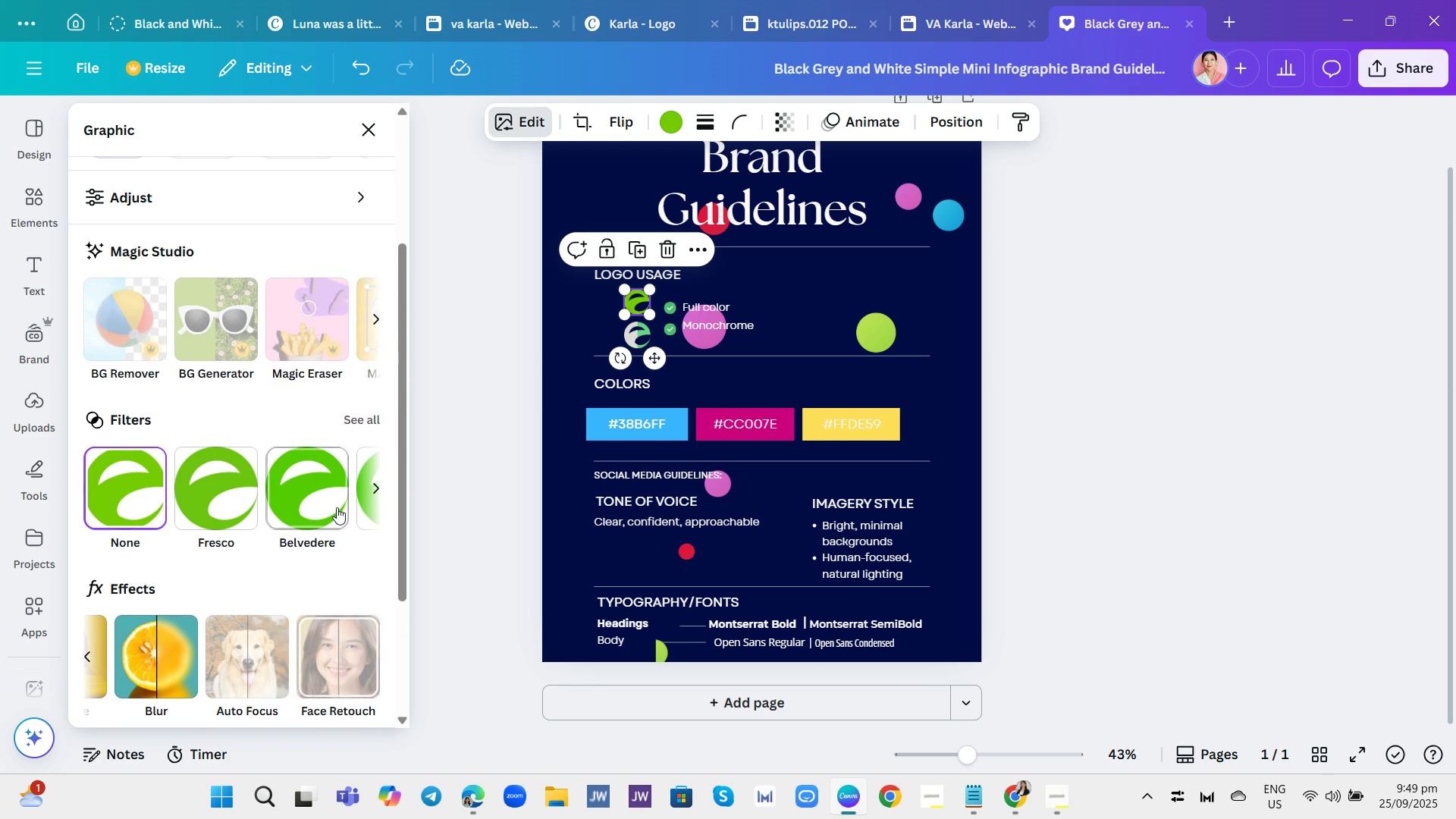 
scroll: coordinate [337, 507], scroll_direction: up, amount: 2.0
 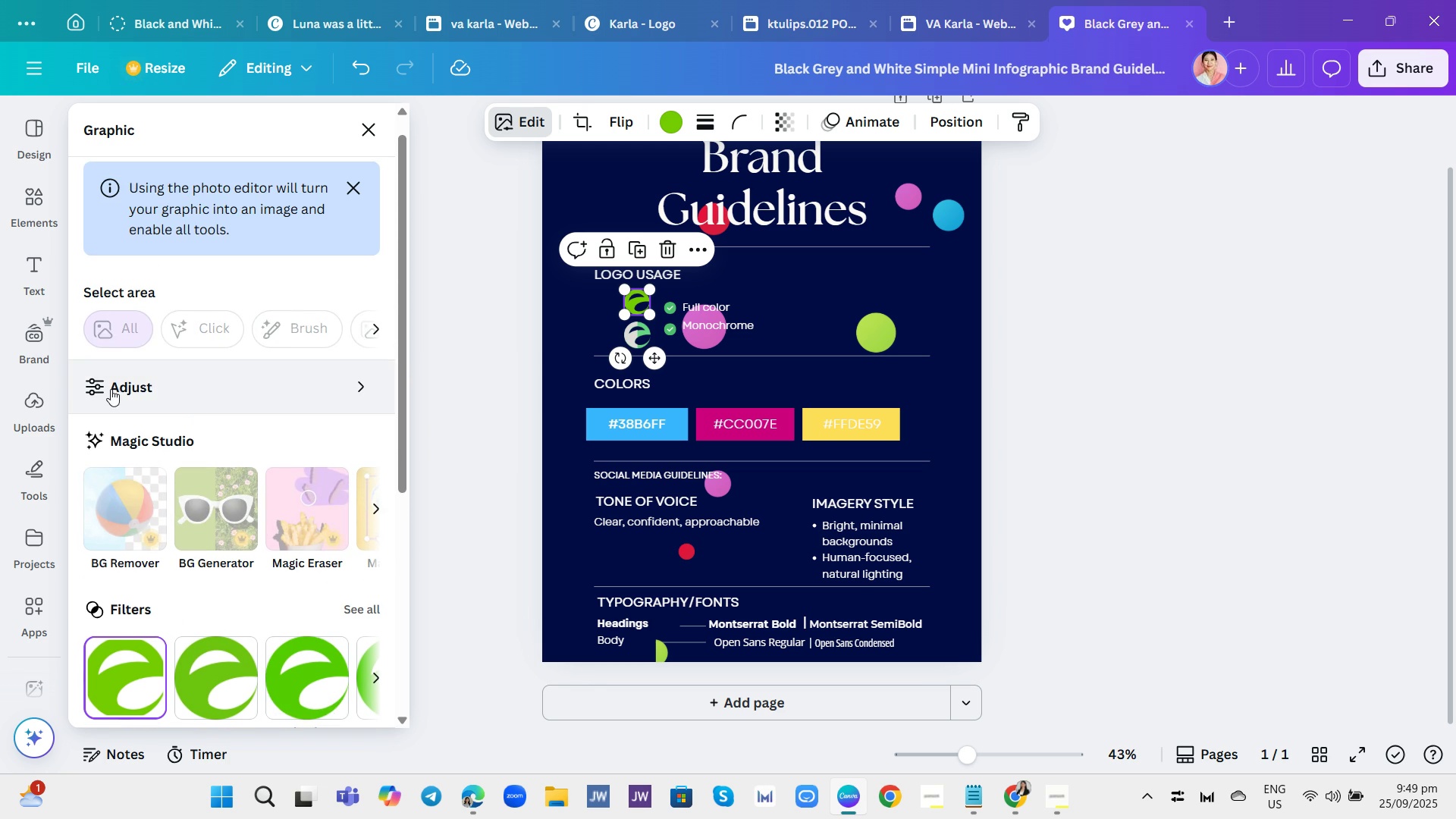 
left_click([108, 390])